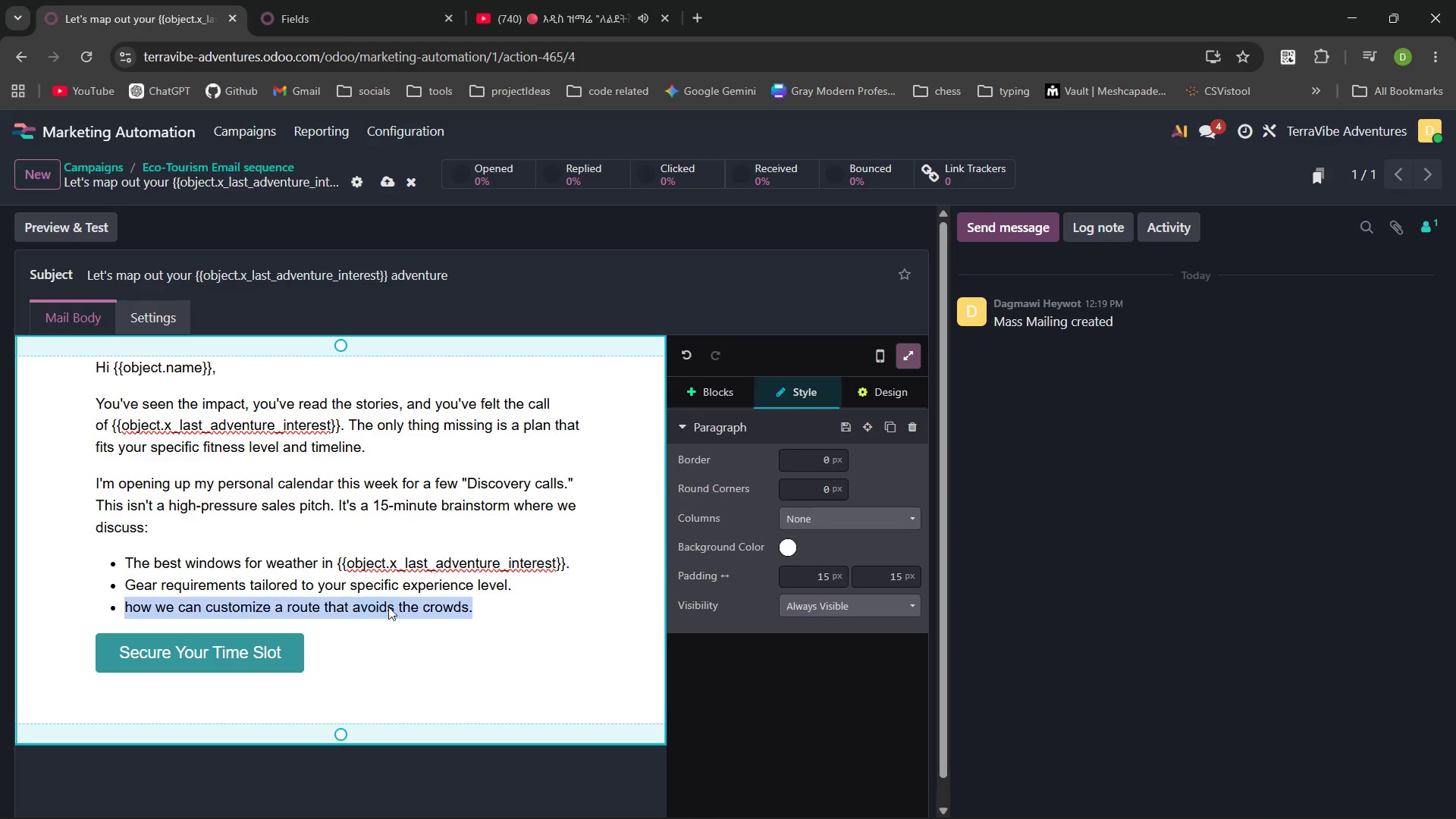 
triple_click([388, 607])
 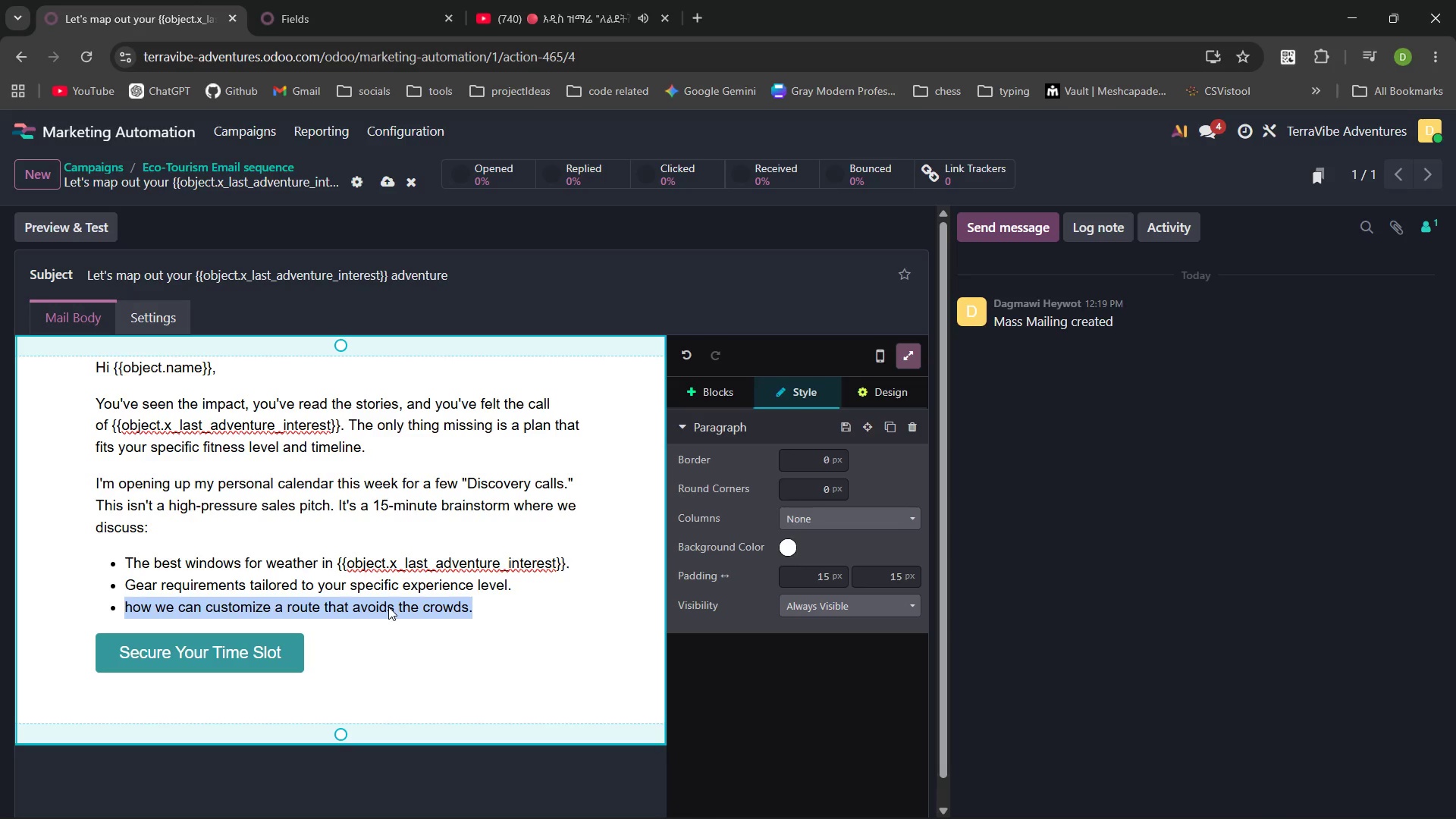 
triple_click([388, 607])
 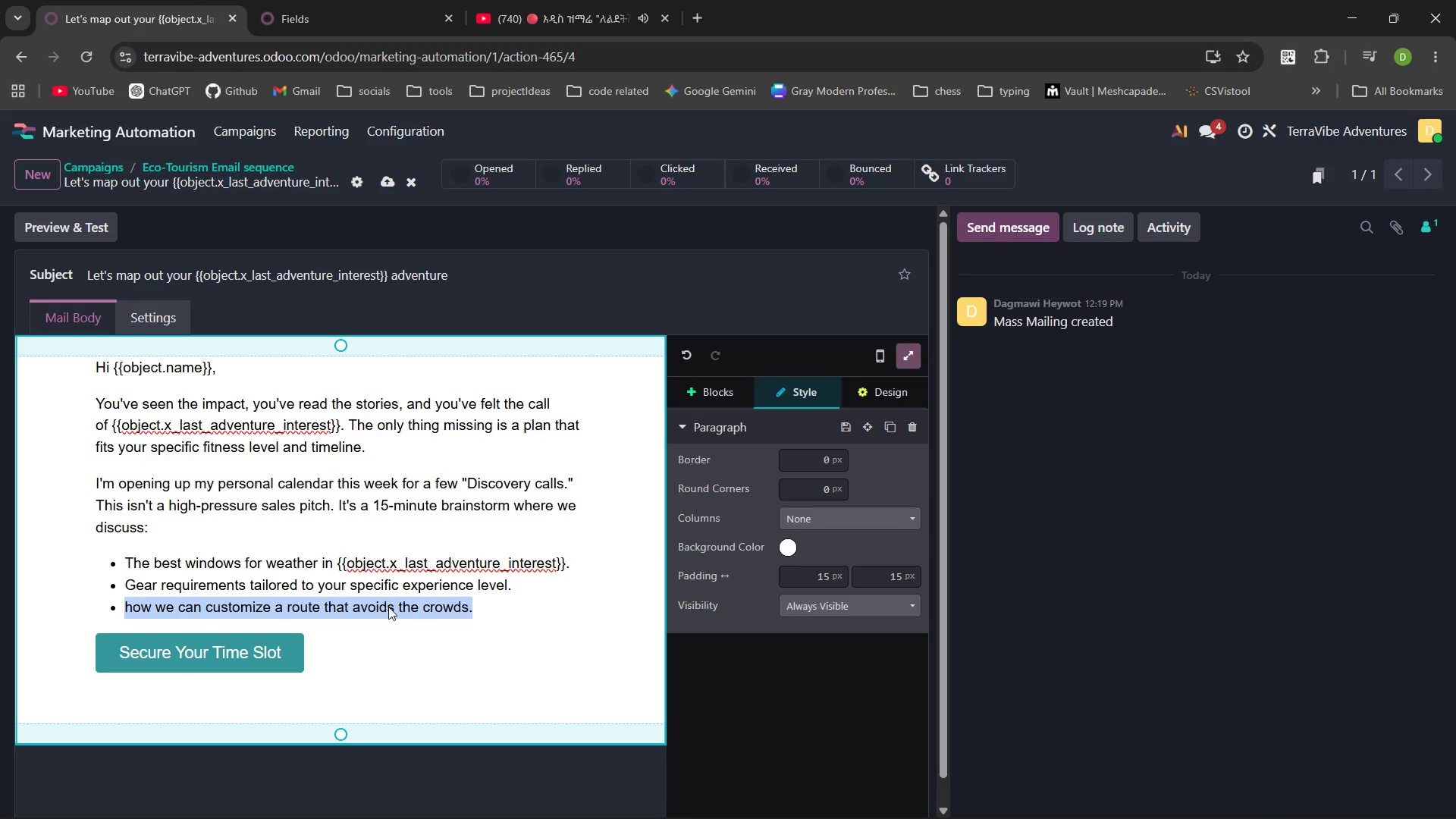 
triple_click([388, 607])
 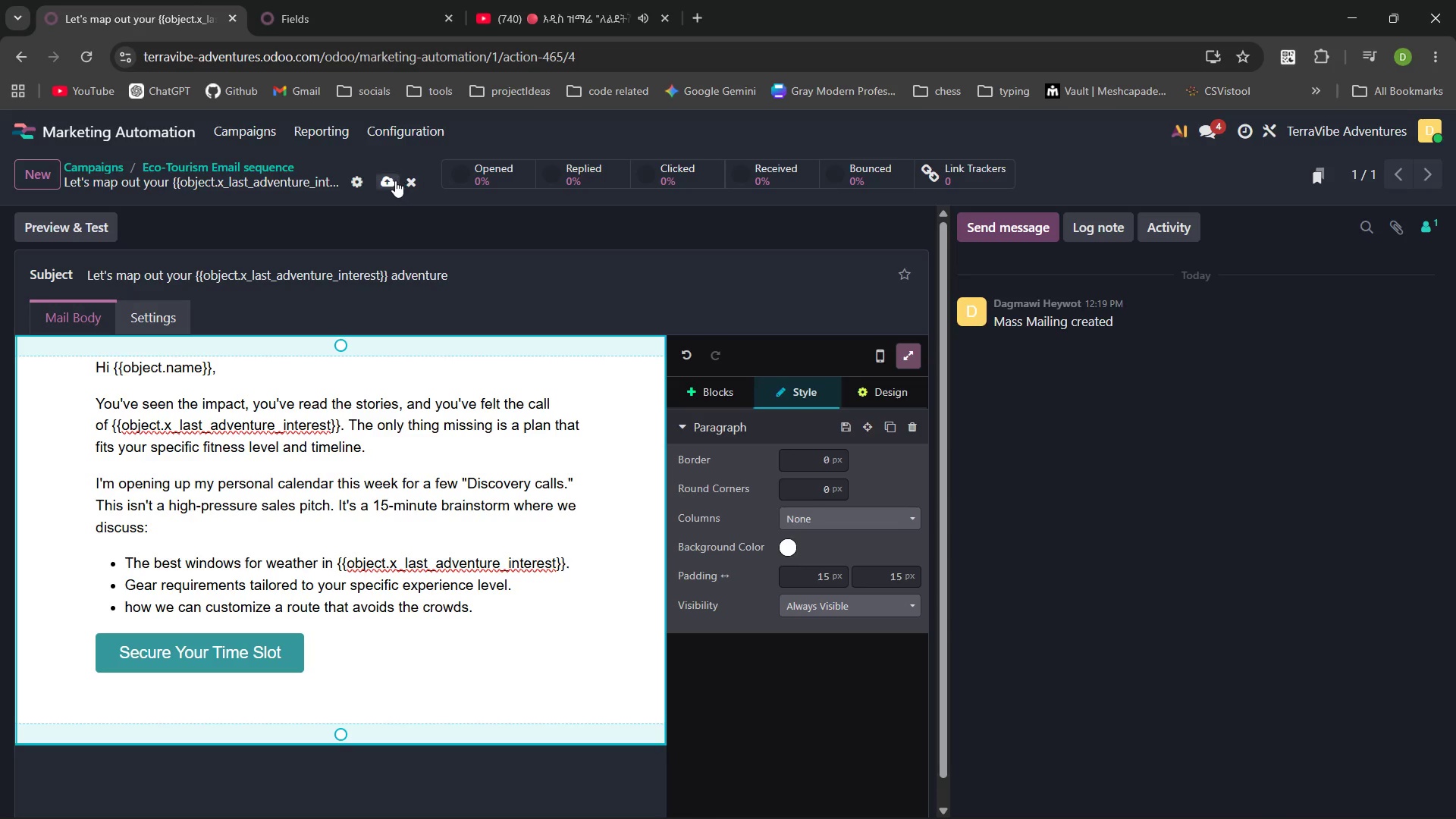 
left_click([394, 180])
 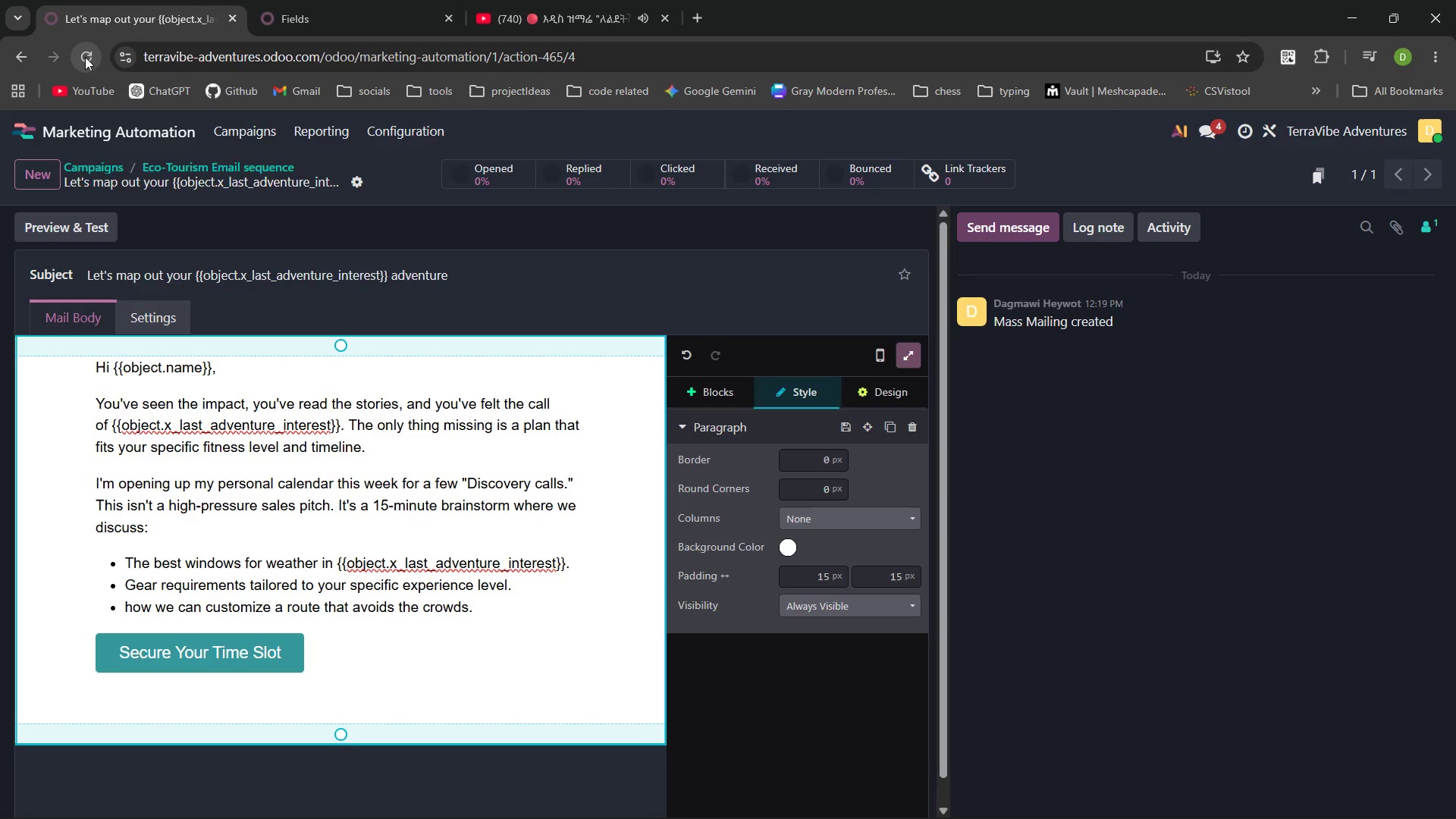 
wait(5.2)
 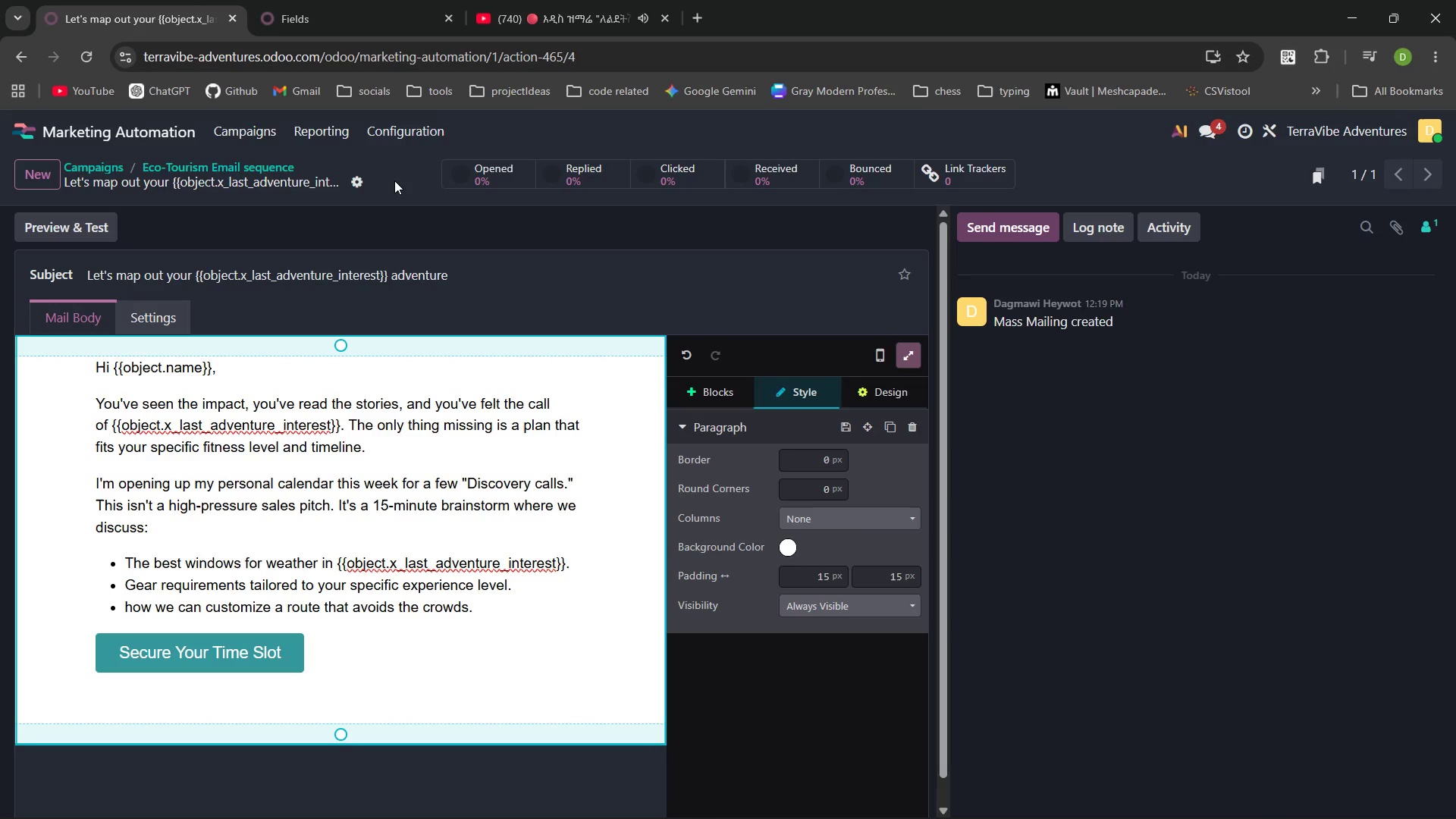 
left_click([85, 57])
 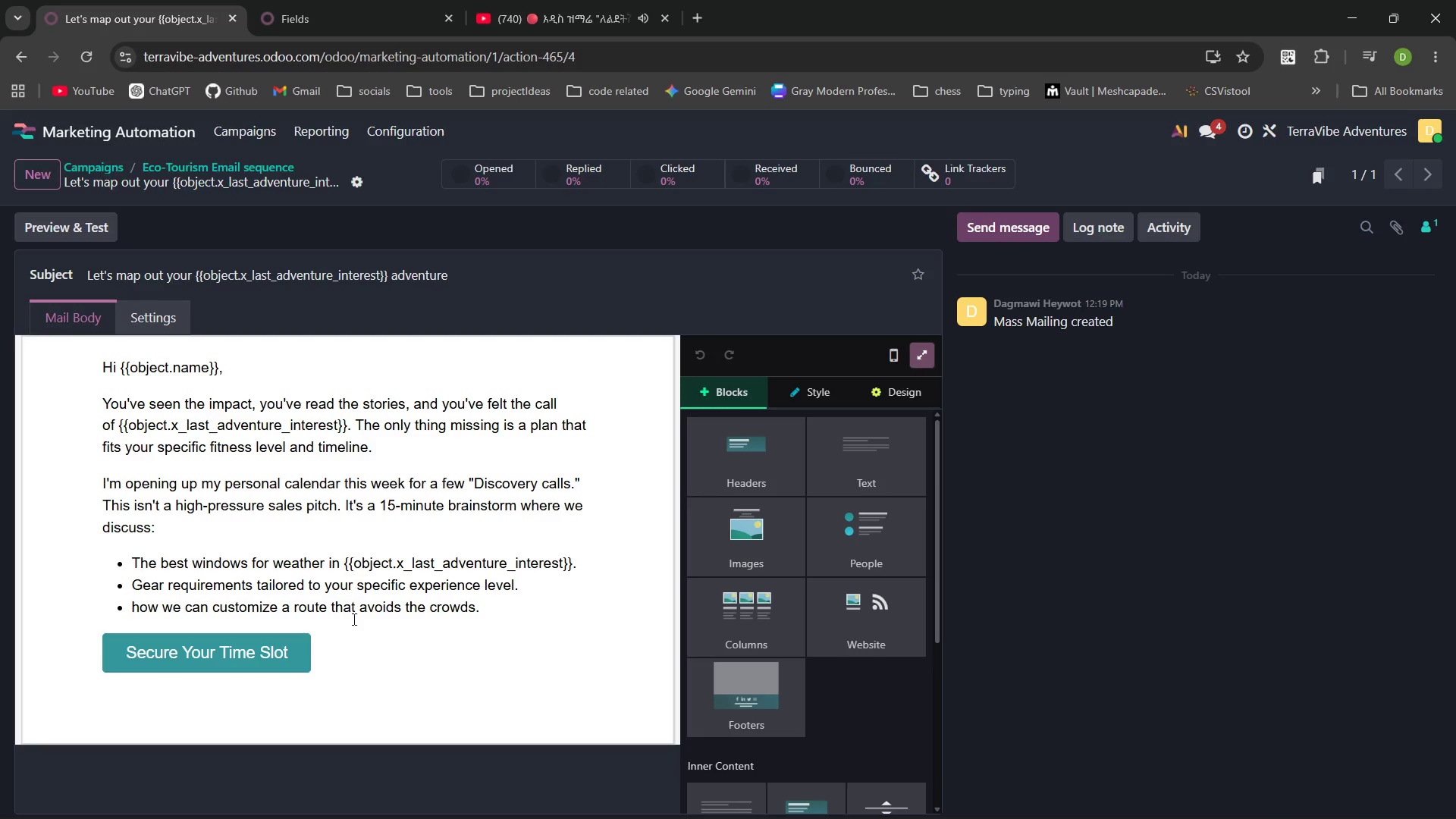 
left_click_drag(start_coordinate=[287, 654], to_coordinate=[200, 651])
 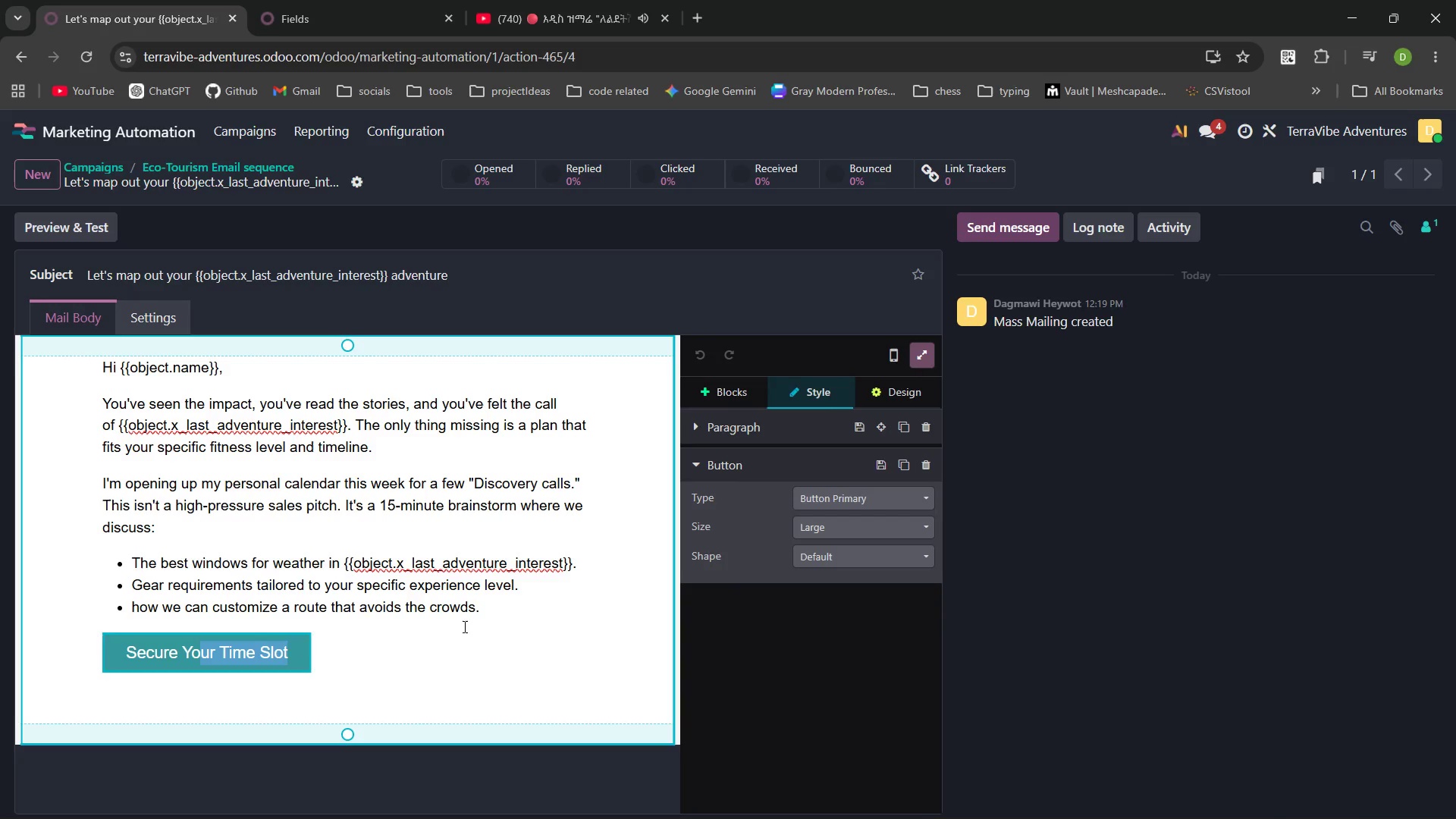 
wait(7.05)
 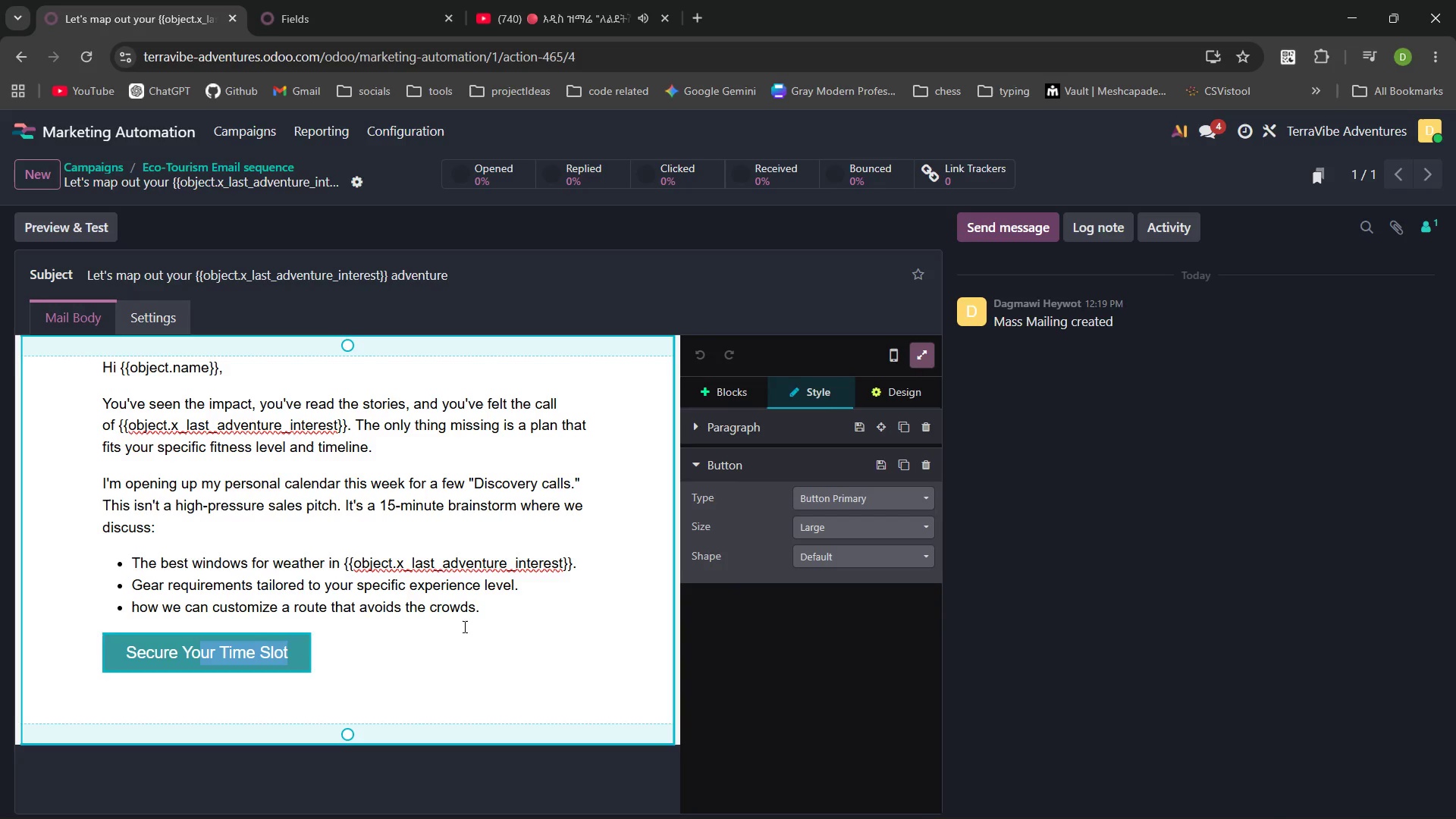 
left_click([293, 645])
 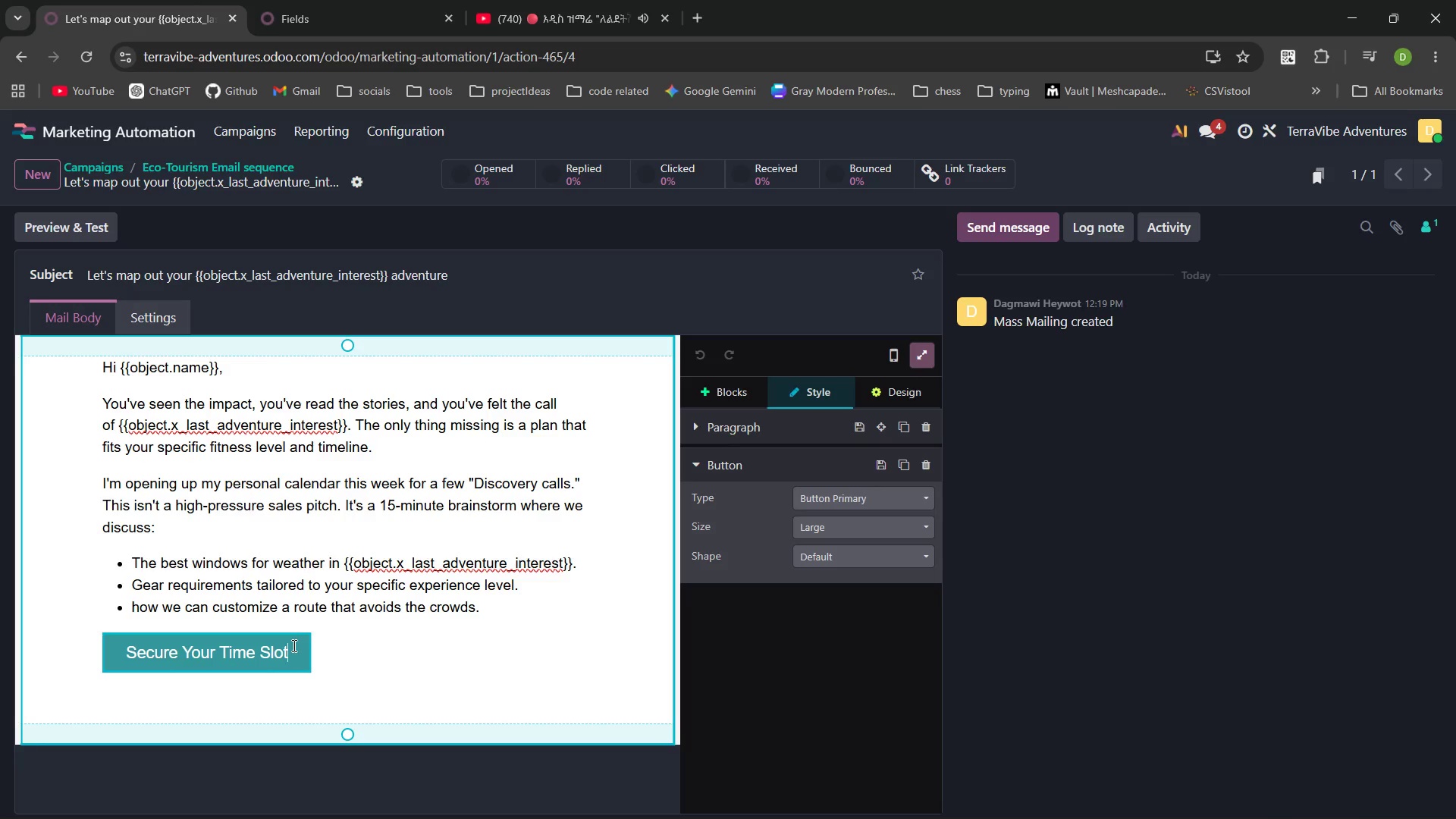 
left_click_drag(start_coordinate=[293, 645], to_coordinate=[179, 645])
 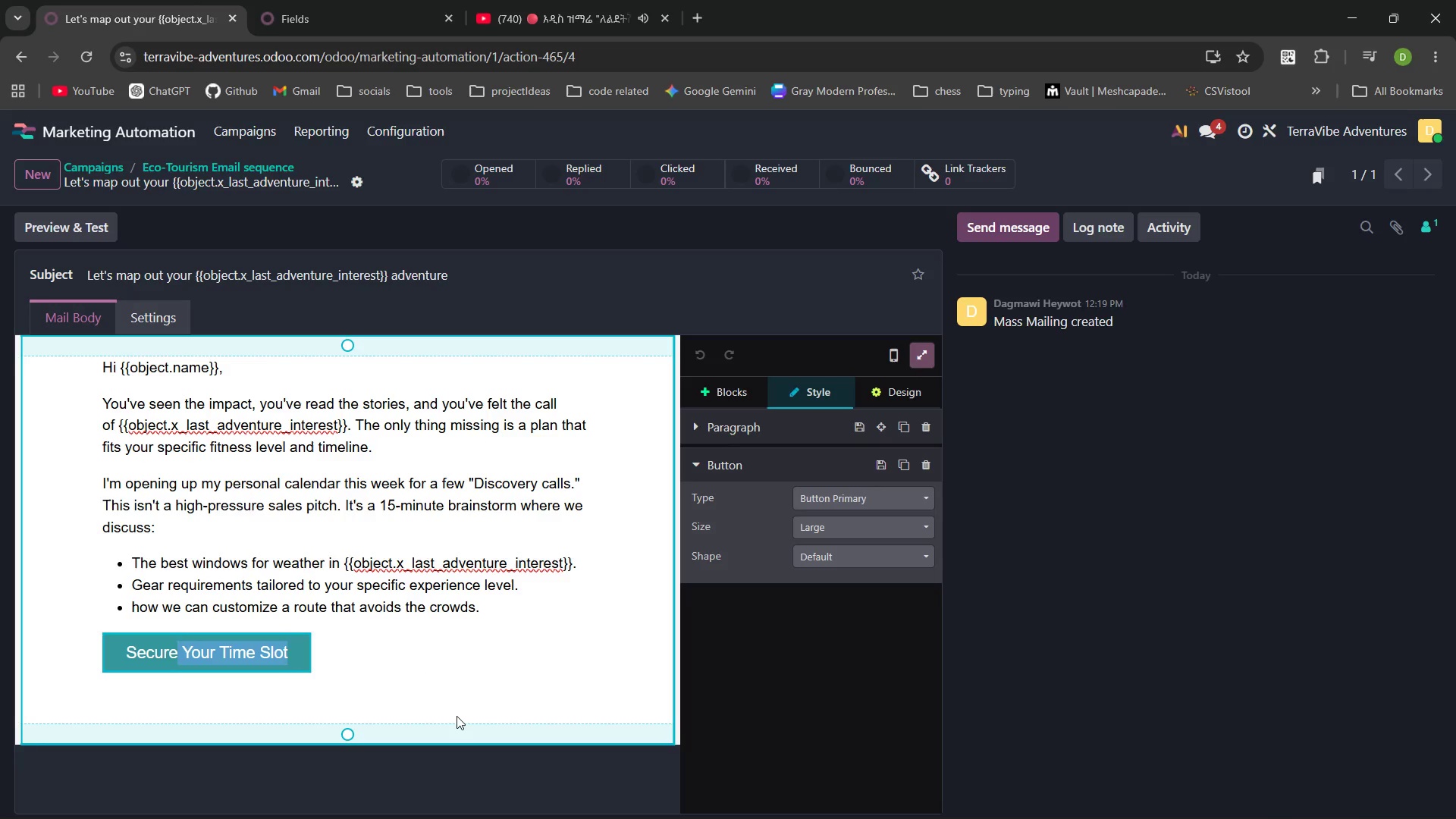 
wait(14.92)
 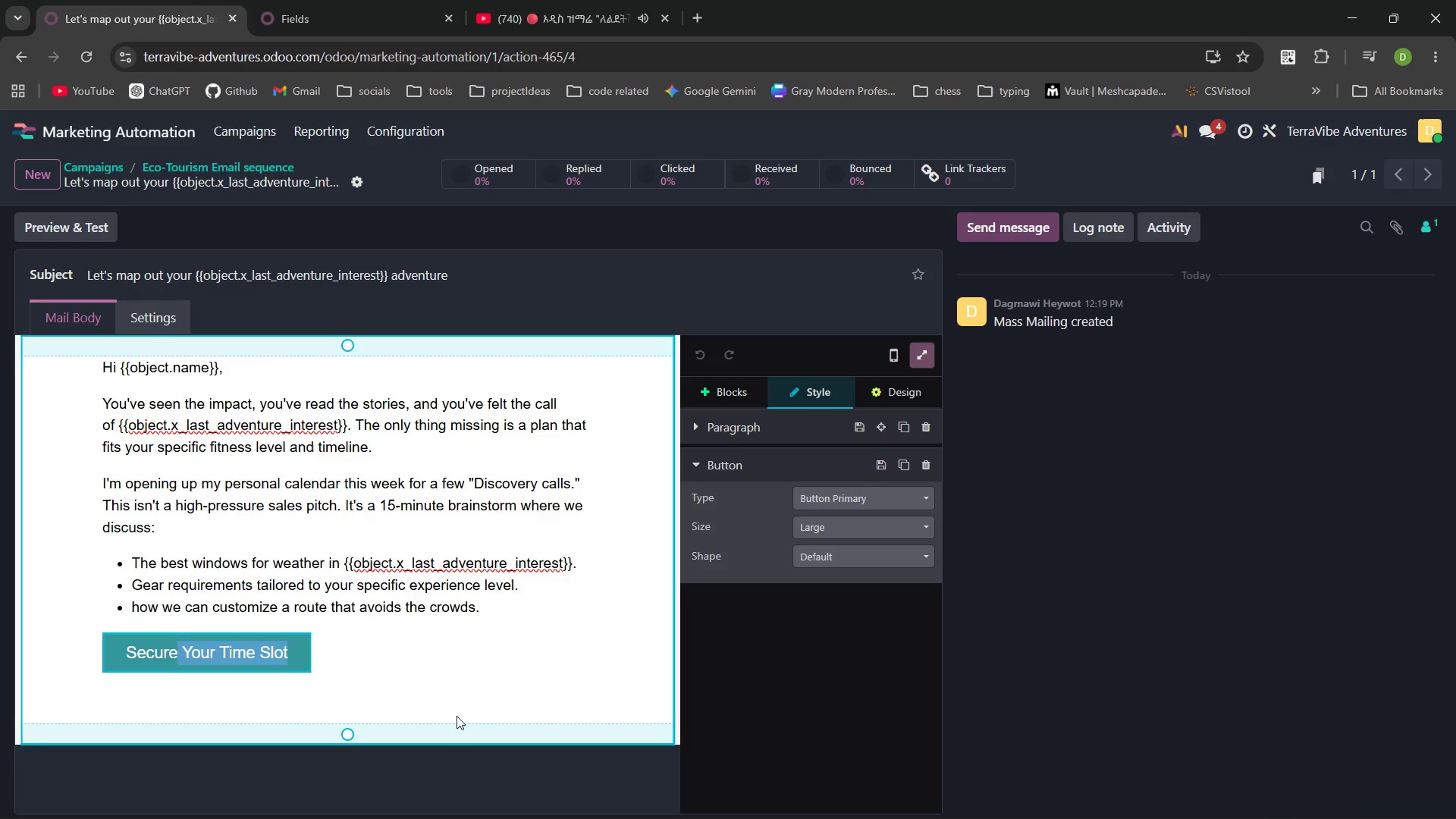 
left_click([356, 187])
 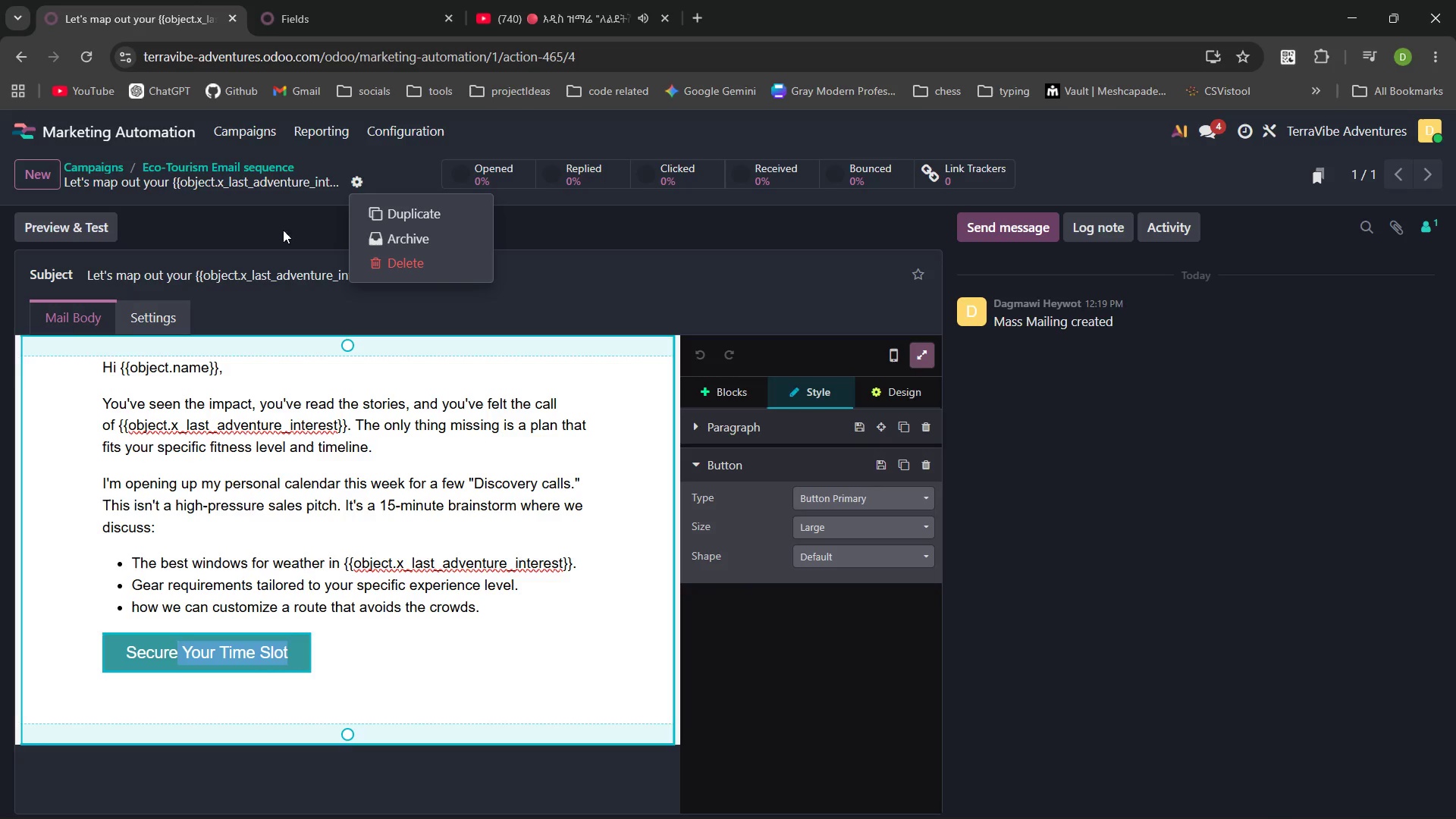 
left_click([274, 232])
 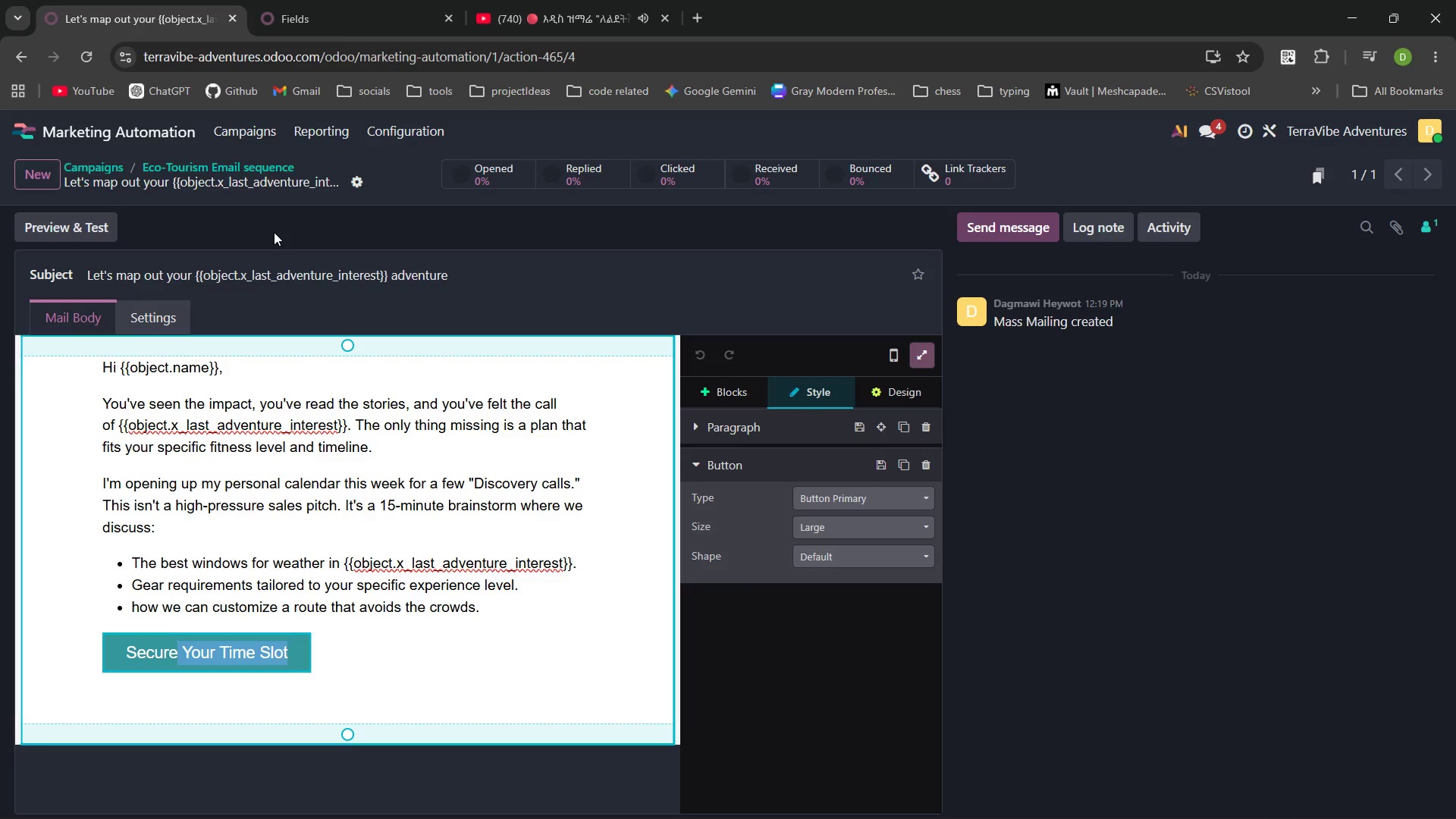 
wait(35.25)
 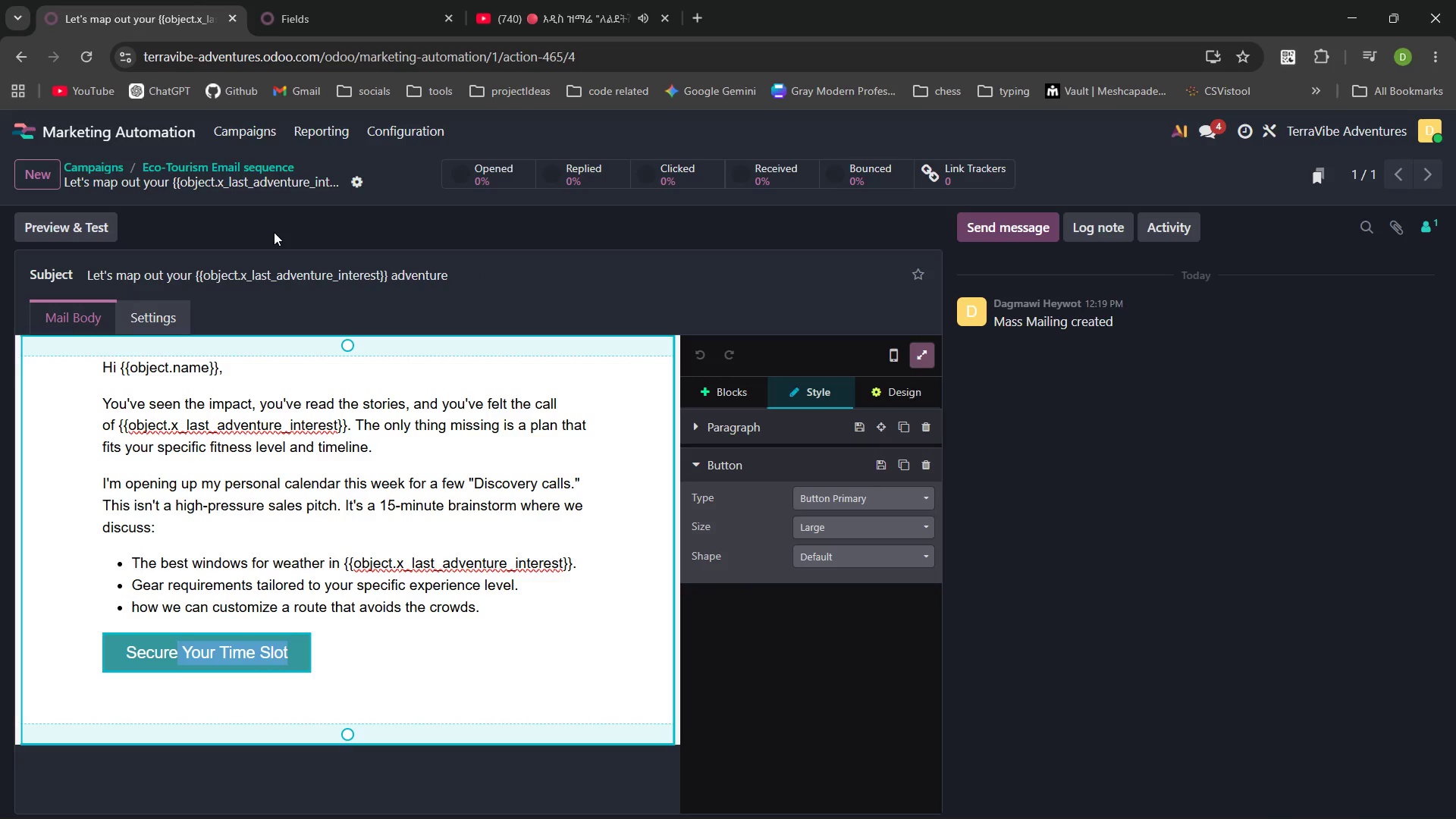 
left_click([293, 655])
 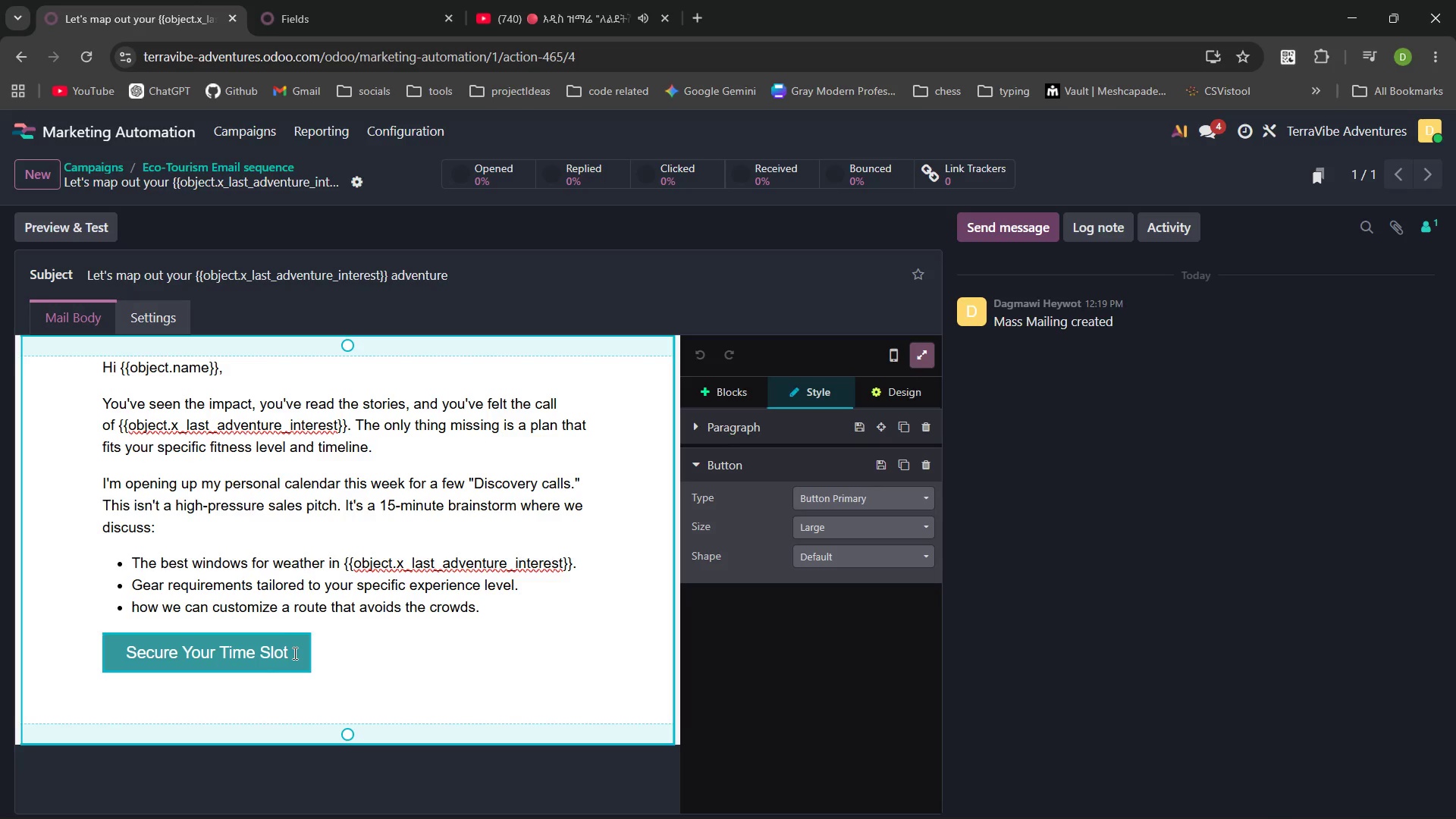 
left_click_drag(start_coordinate=[293, 653], to_coordinate=[151, 649])
 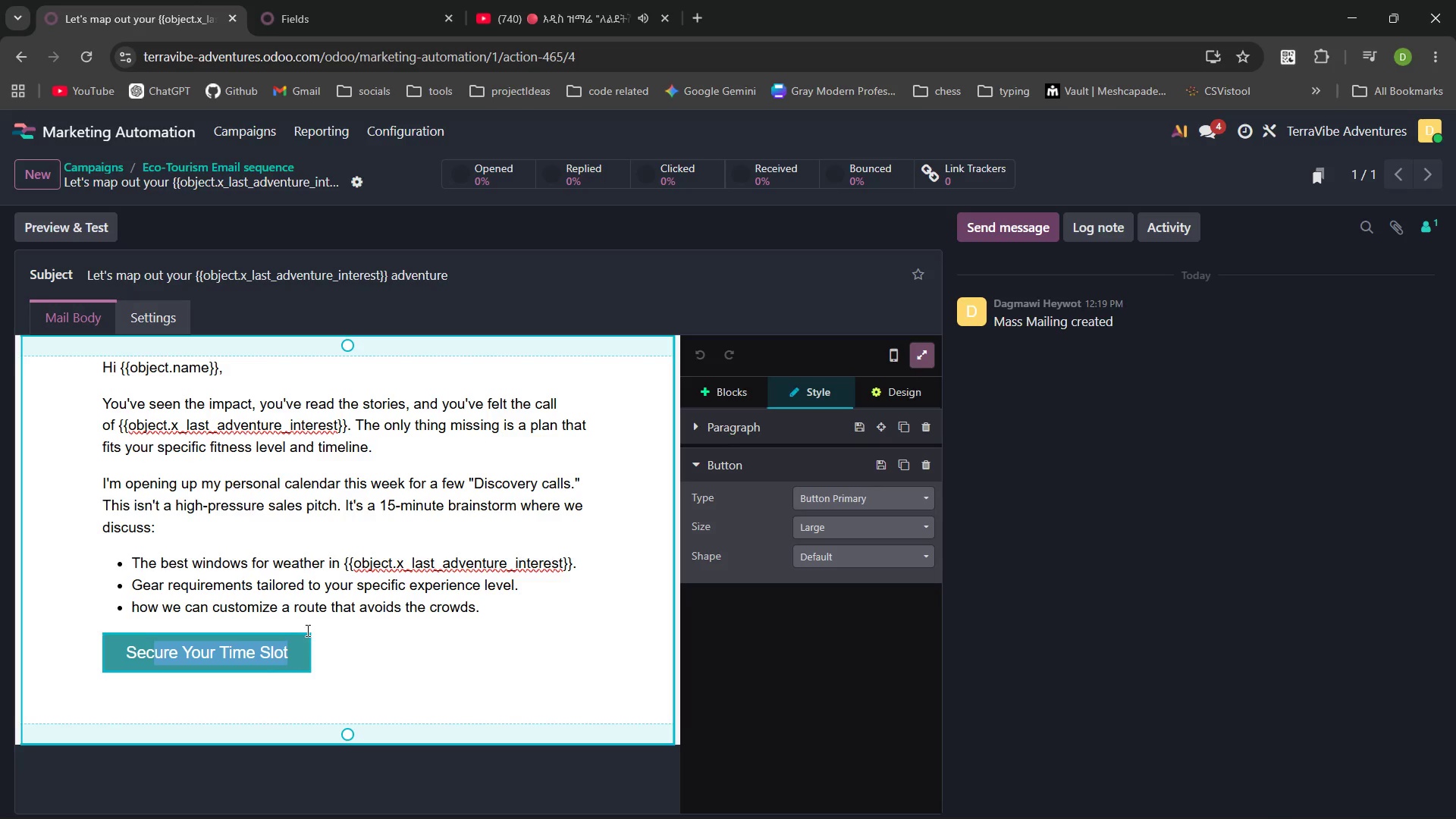 
left_click([306, 630])
 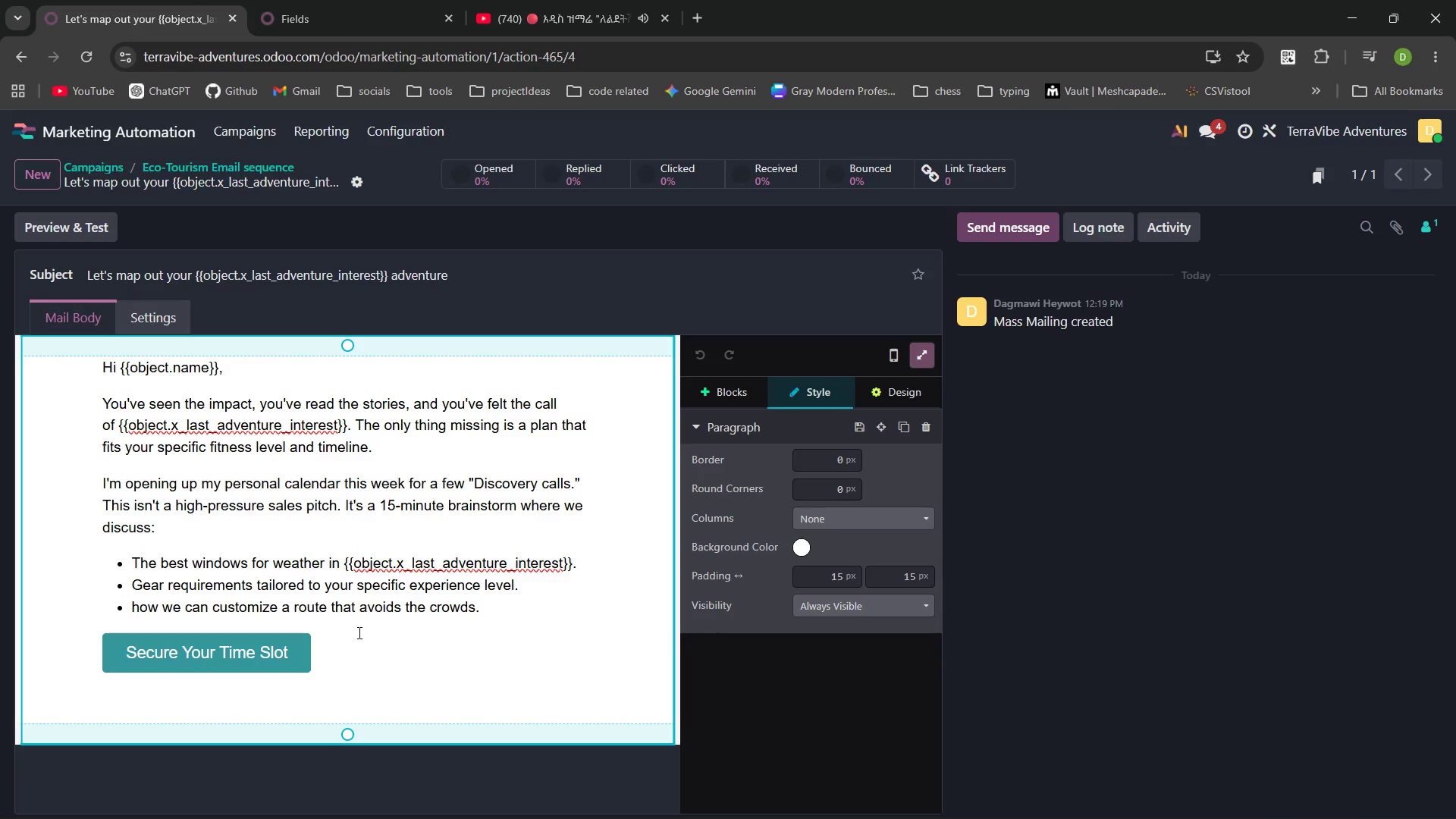 
left_click([302, 657])
 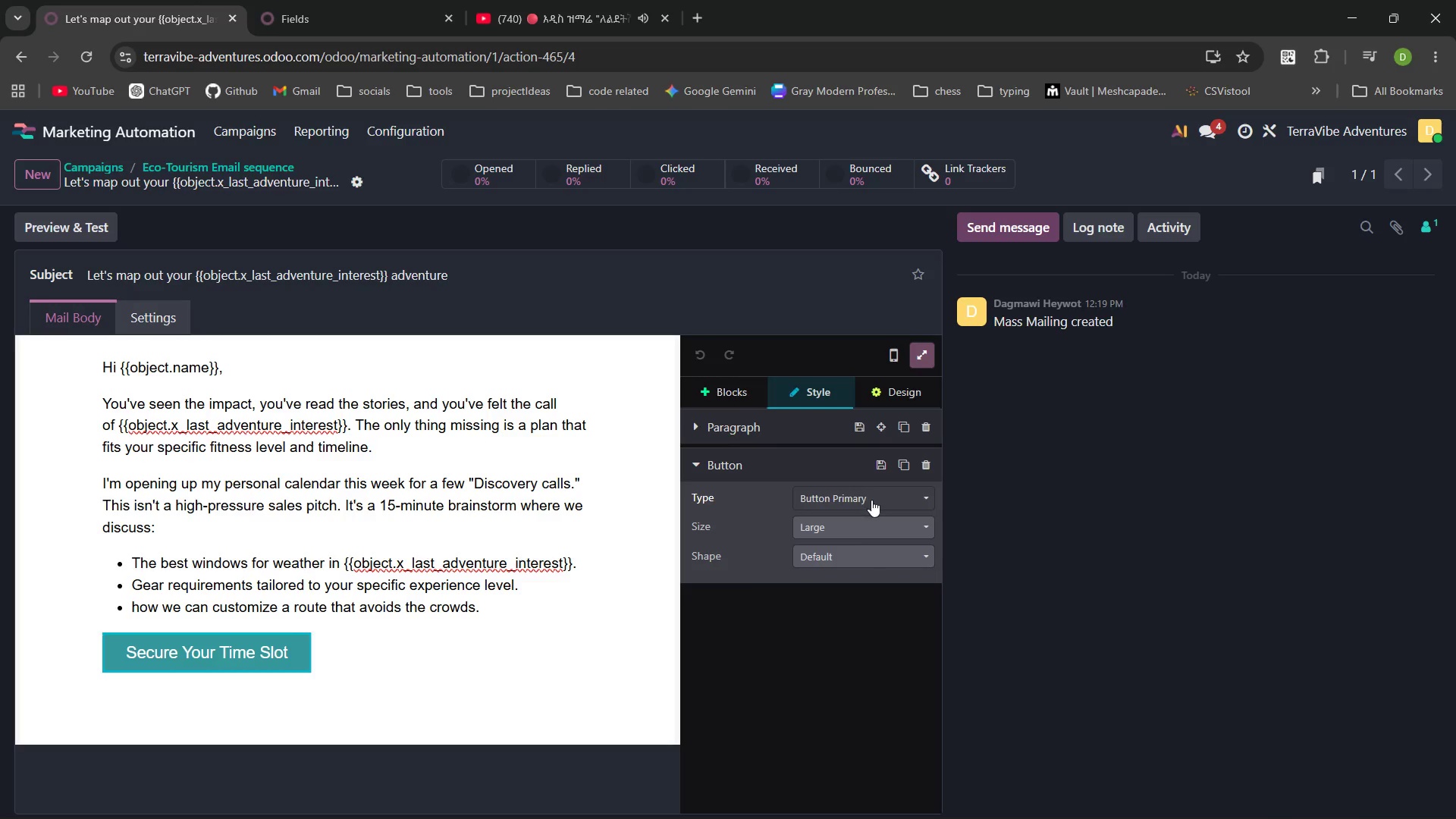 
left_click([861, 560])
 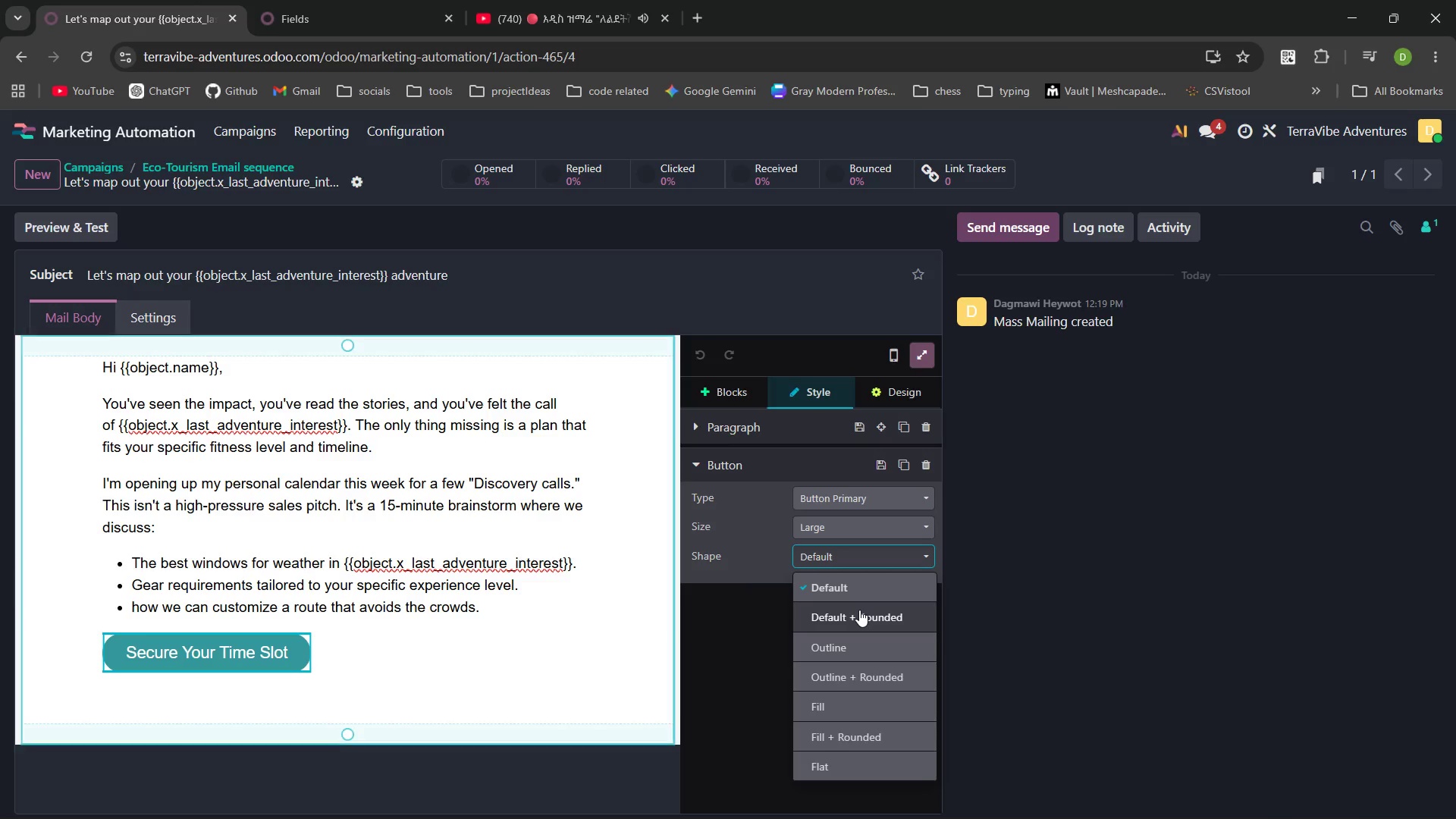 
left_click([858, 610])
 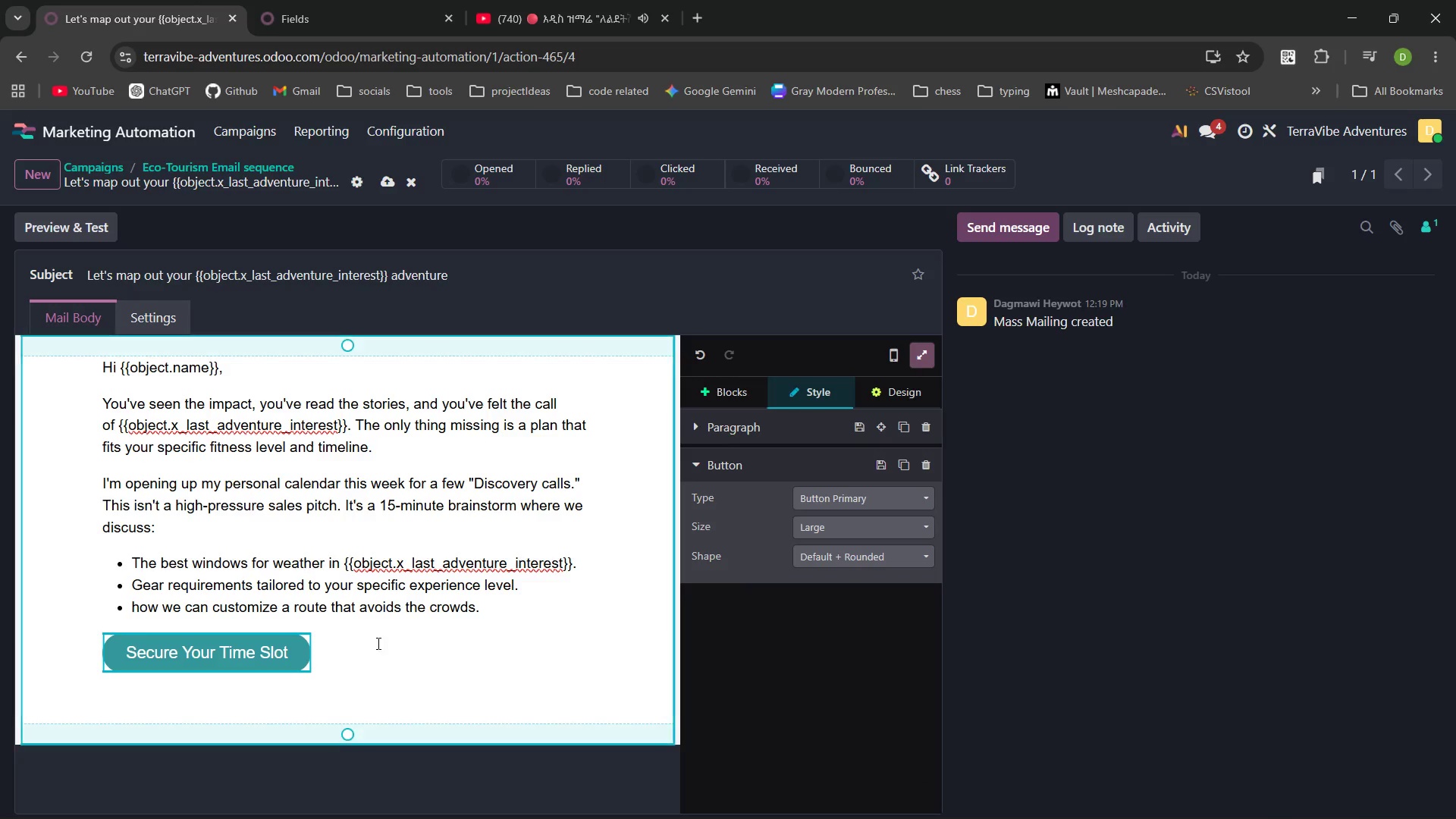 
left_click([329, 657])
 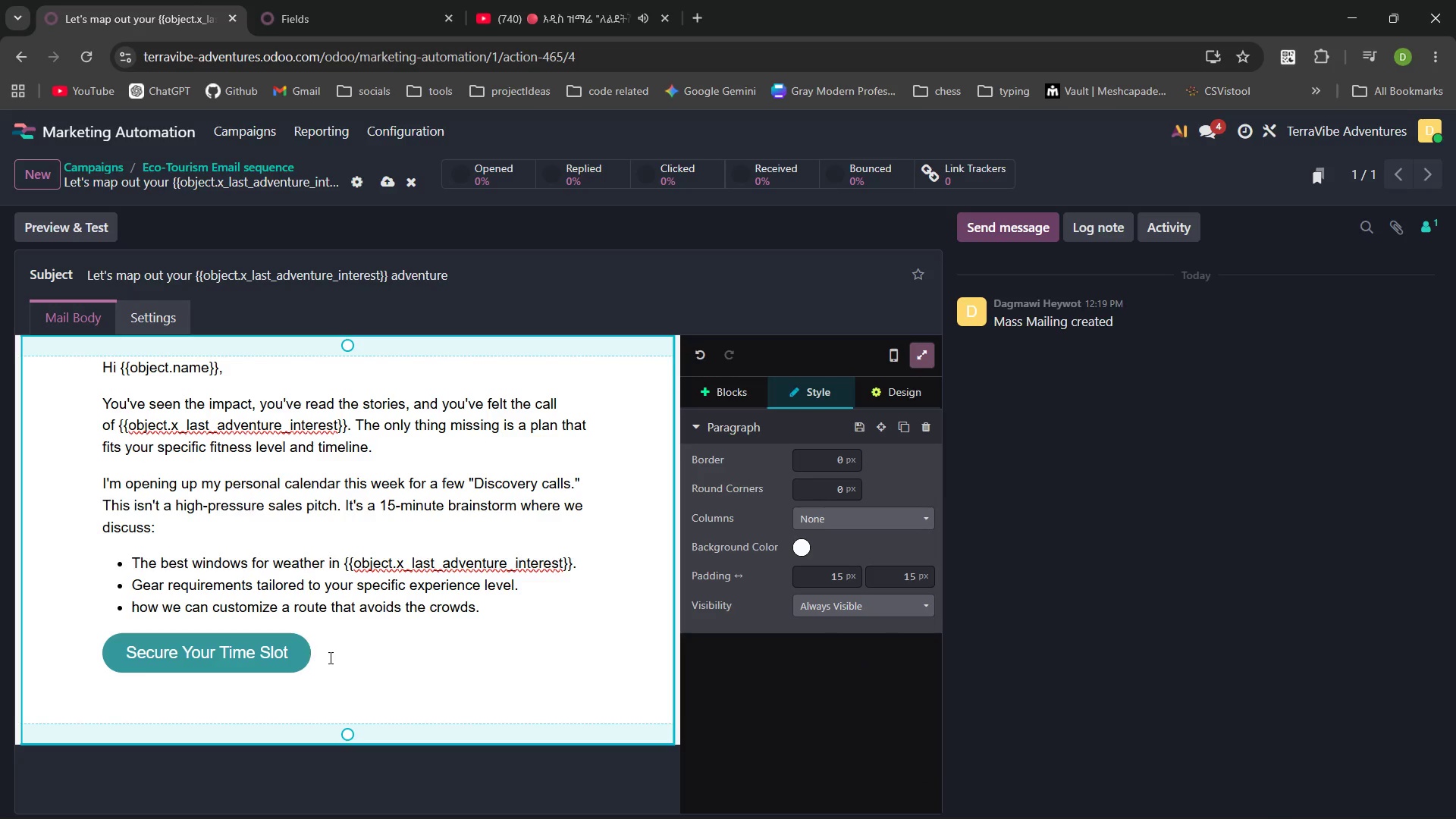 
left_click([394, 187])
 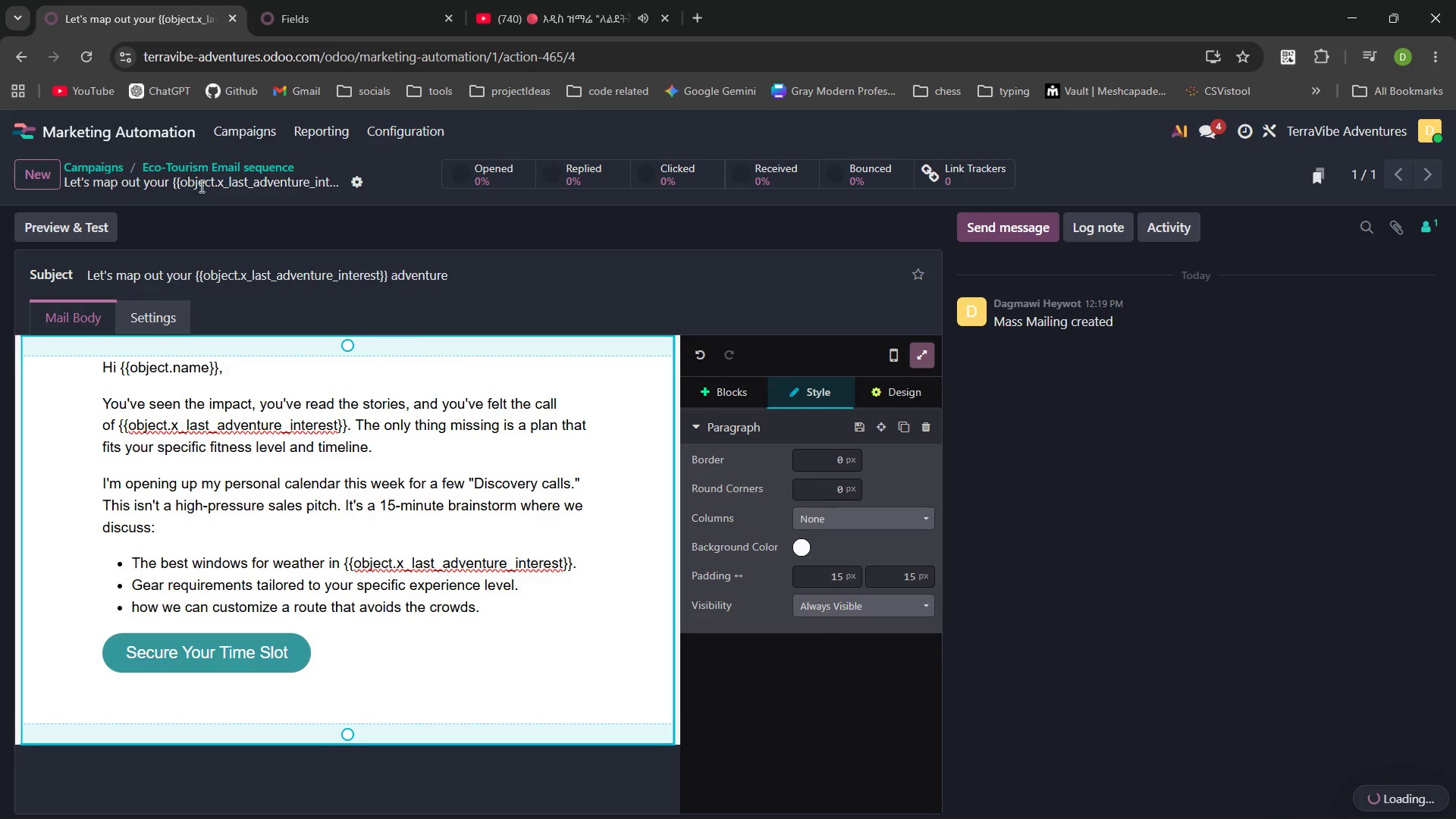 
left_click([199, 166])
 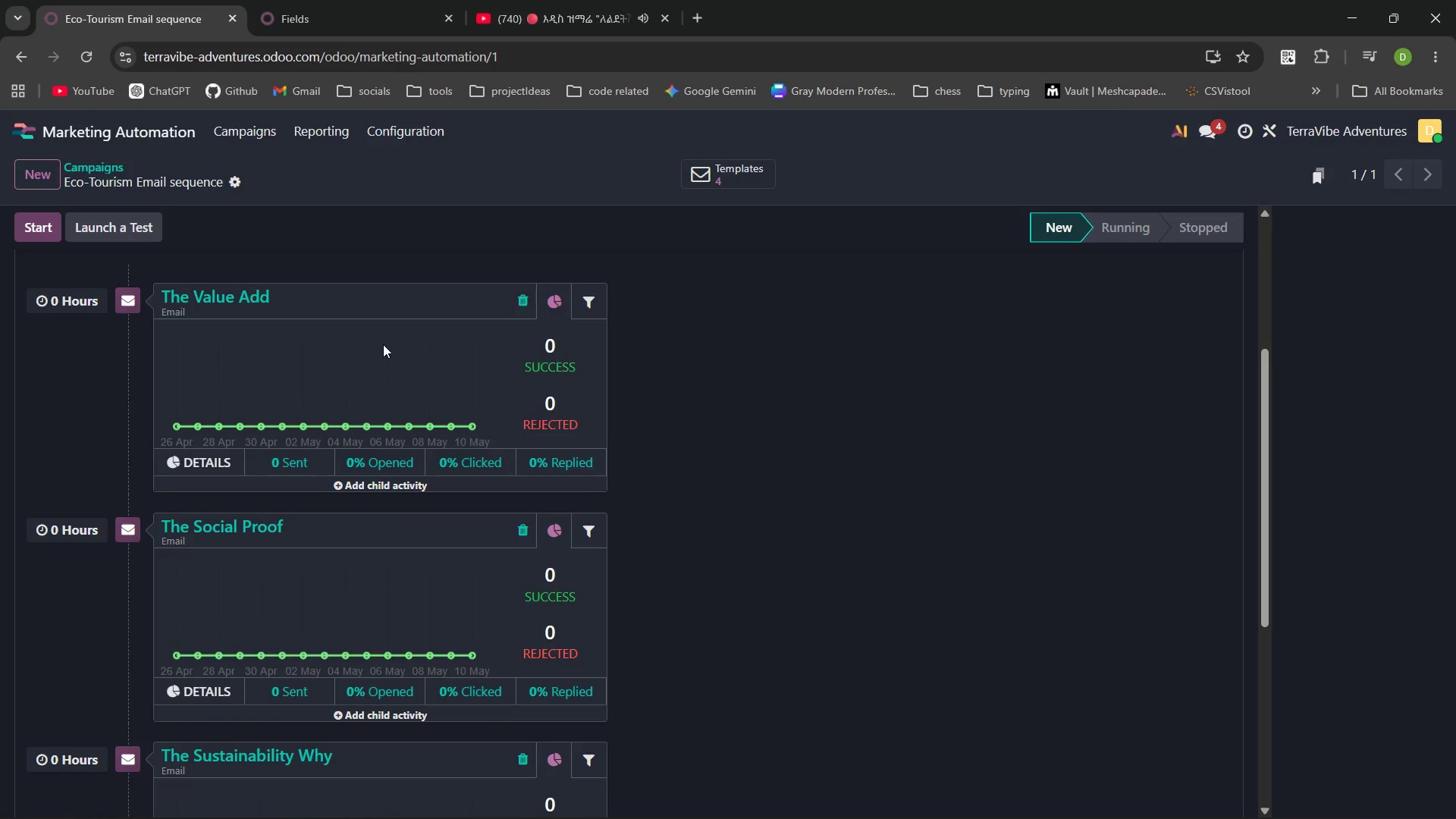 
wait(70.55)
 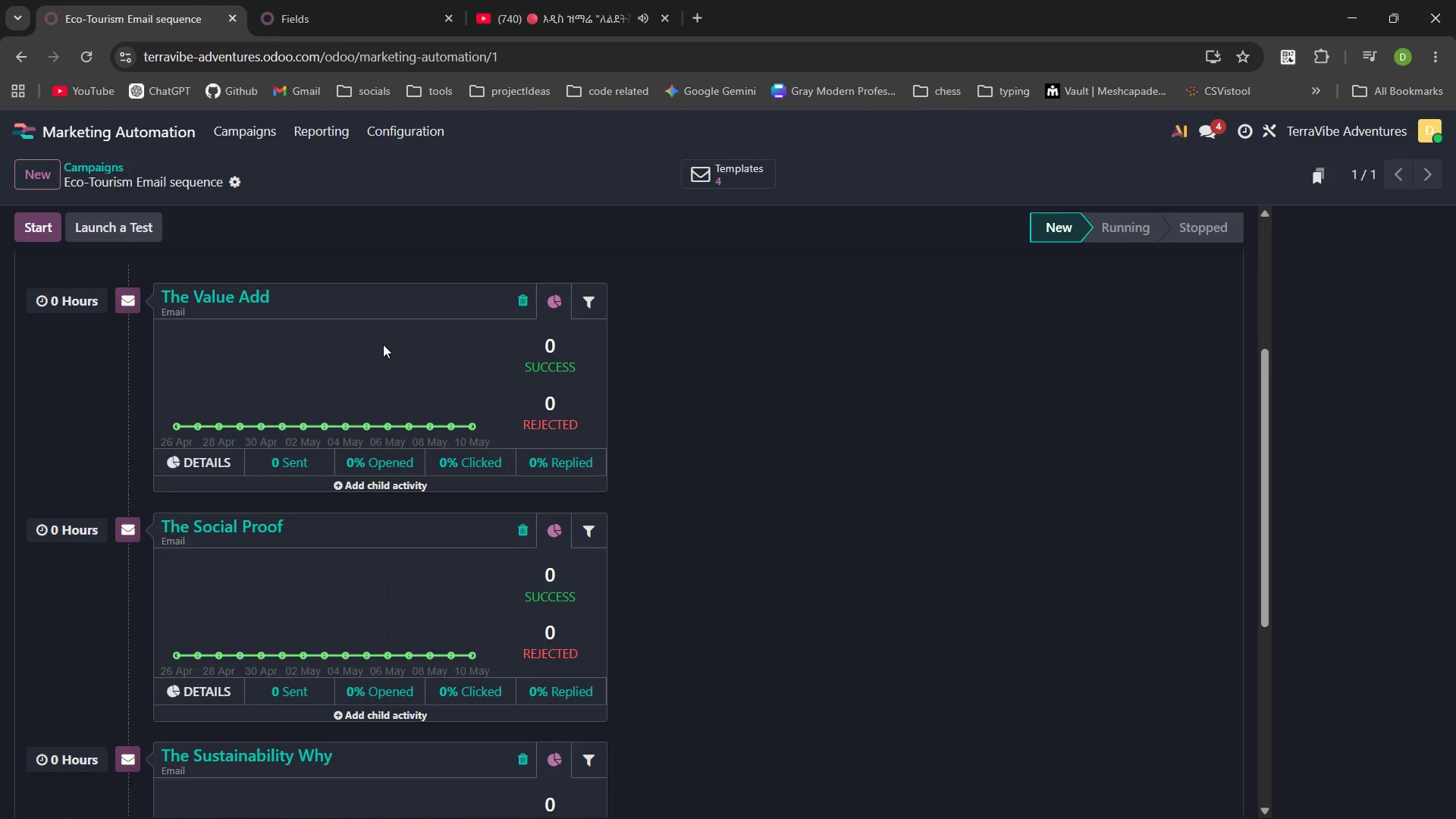 
left_click([585, 447])